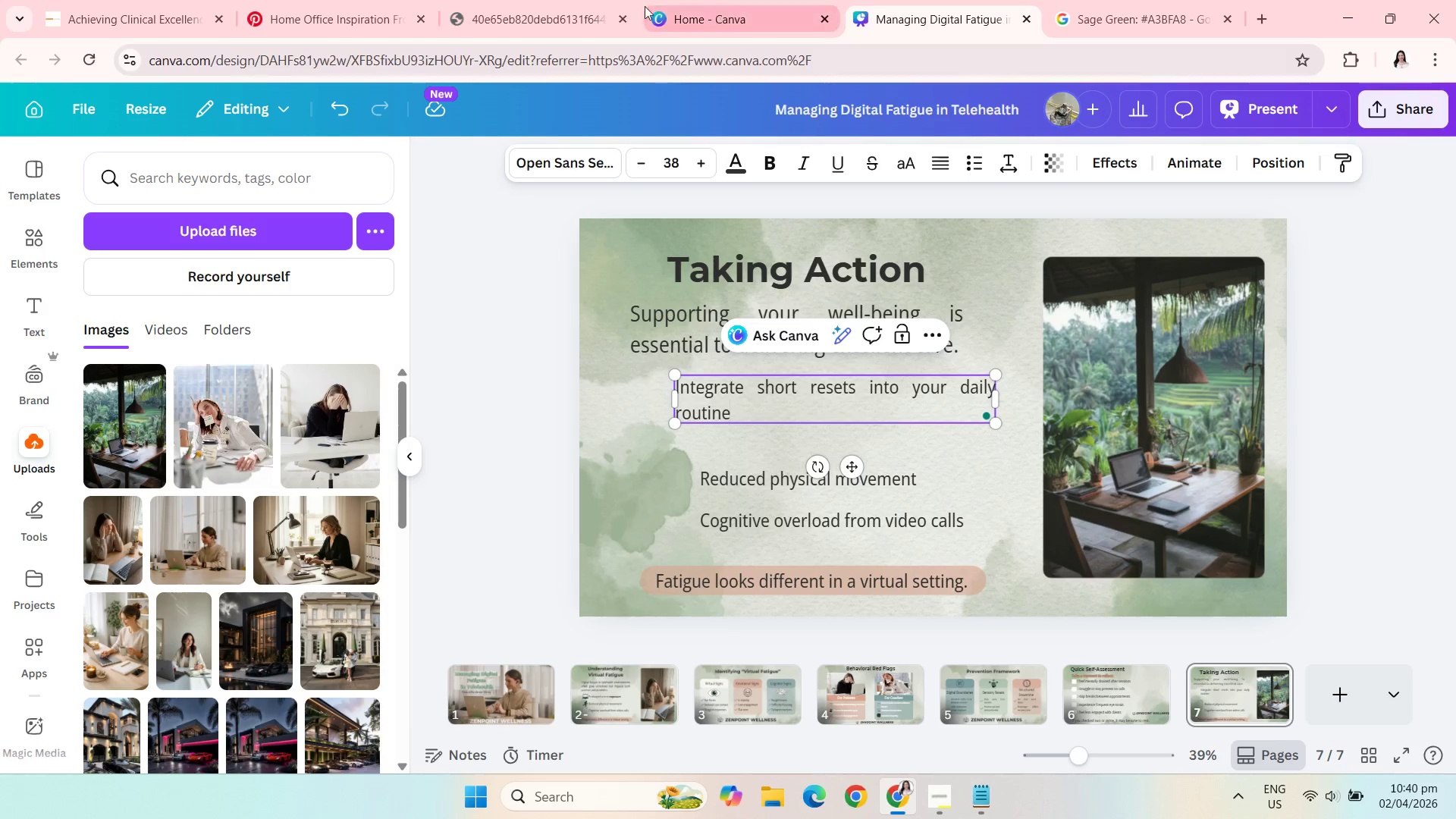 
wait(5.12)
 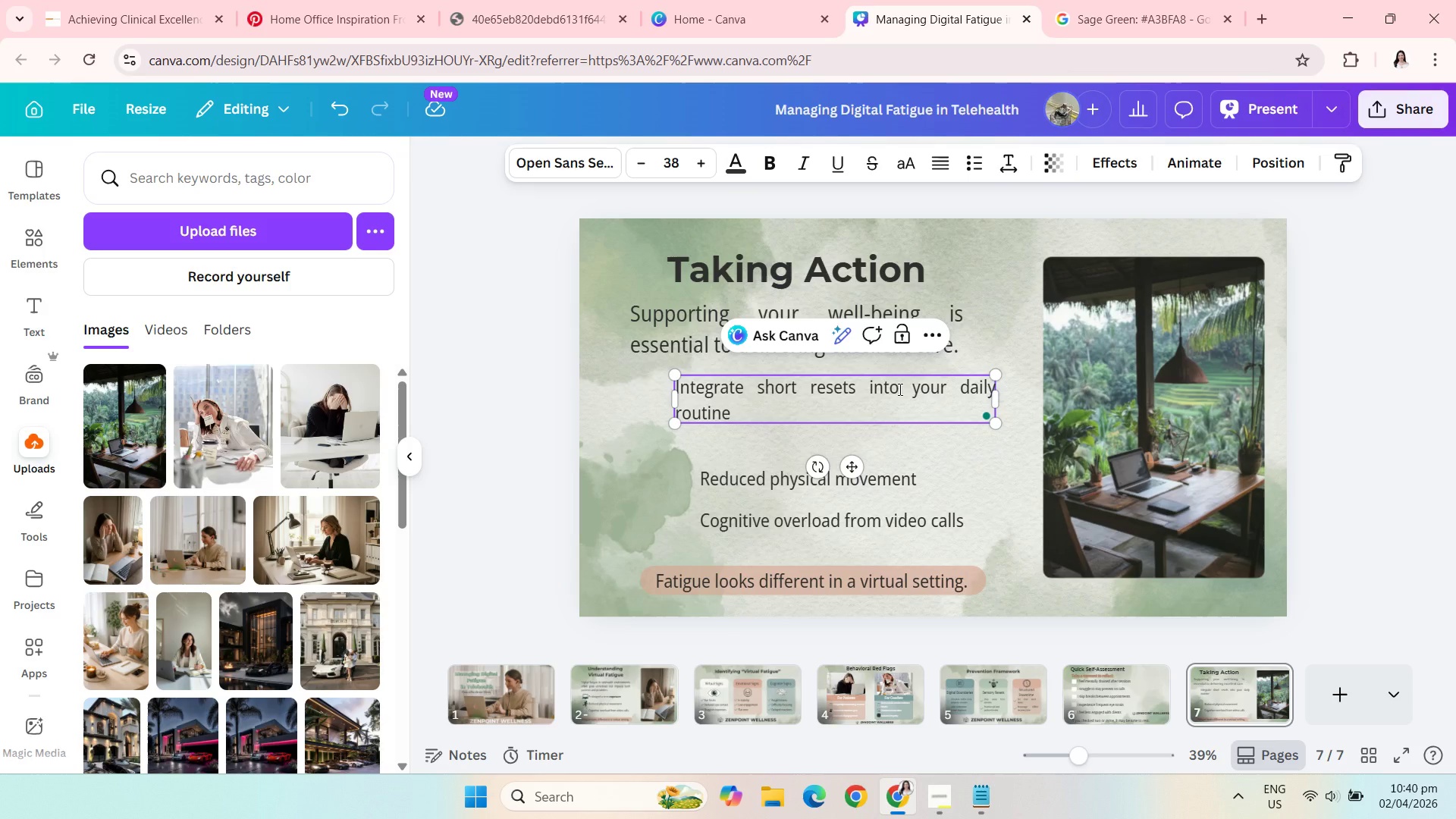 
left_click([140, 0])
 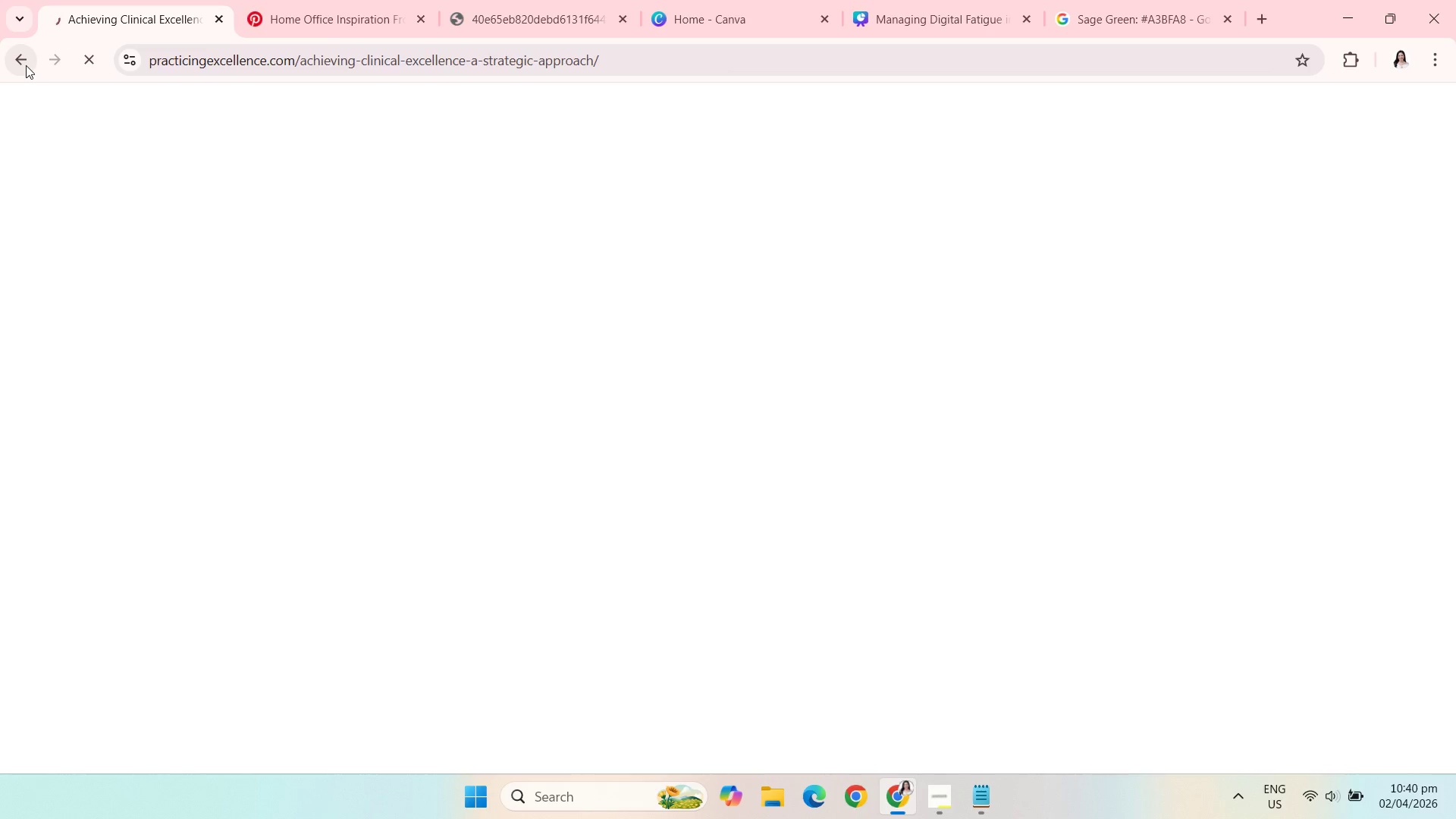 
left_click([26, 65])
 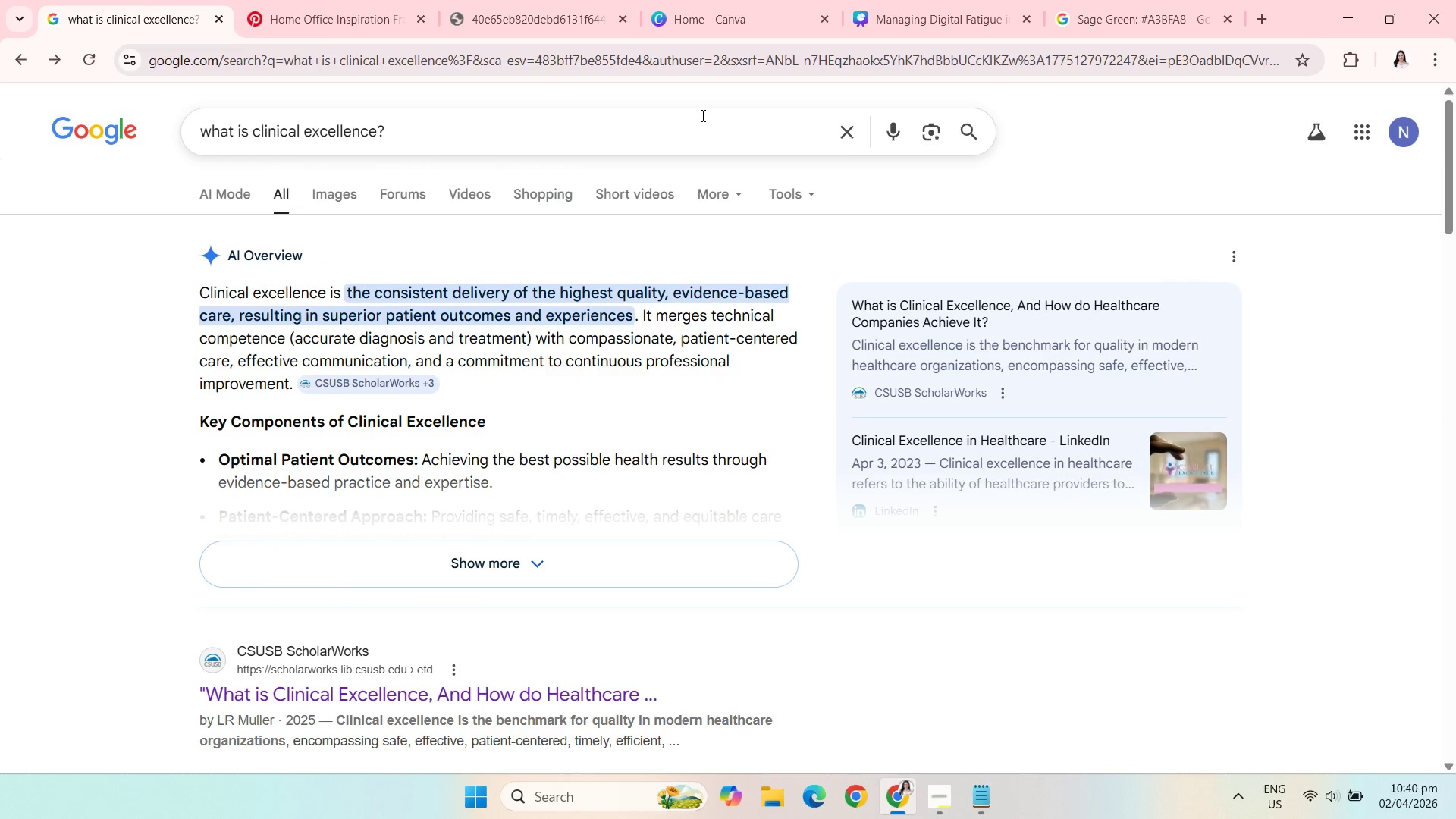 
left_click([843, 133])
 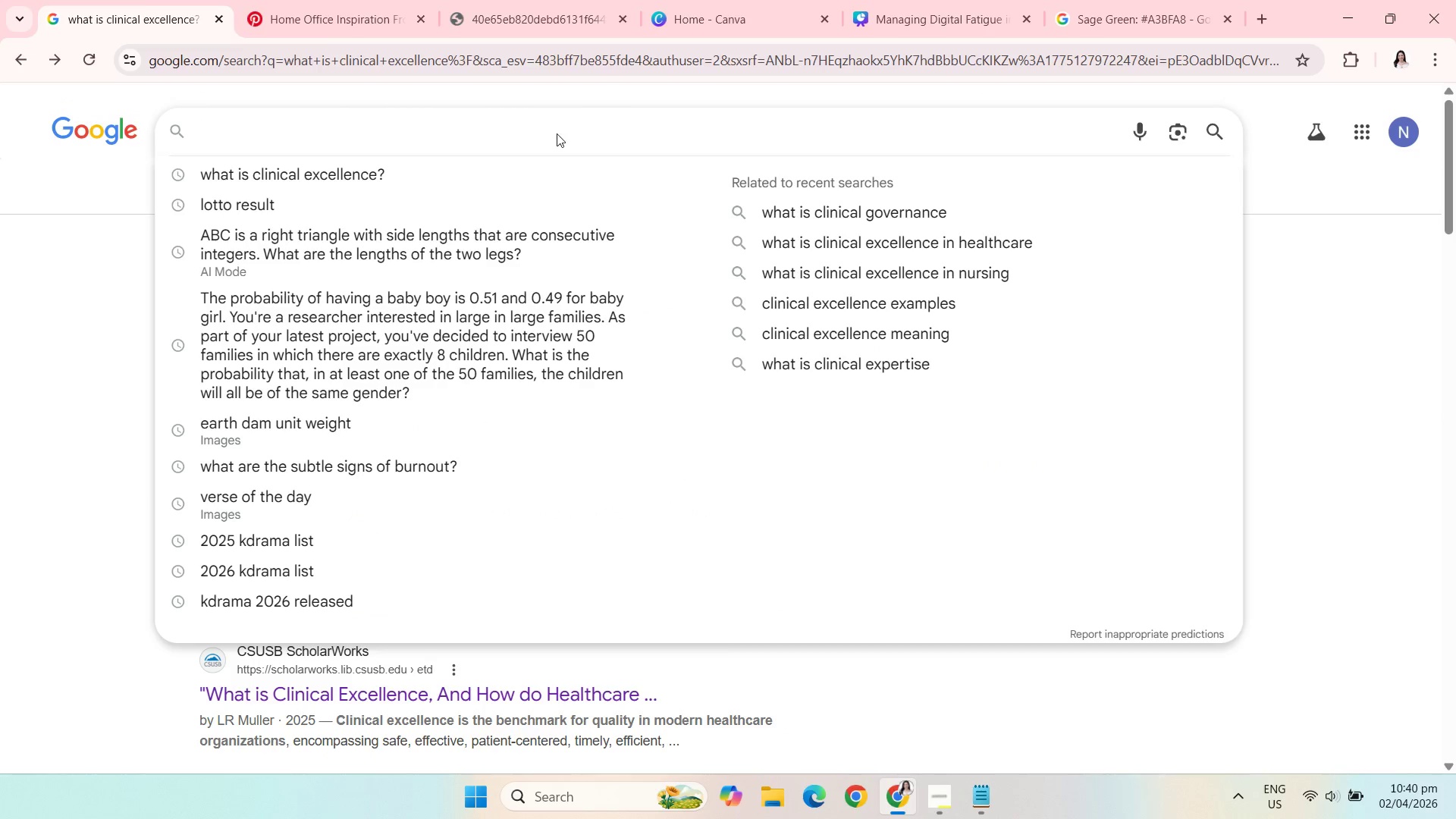 
left_click([557, 133])
 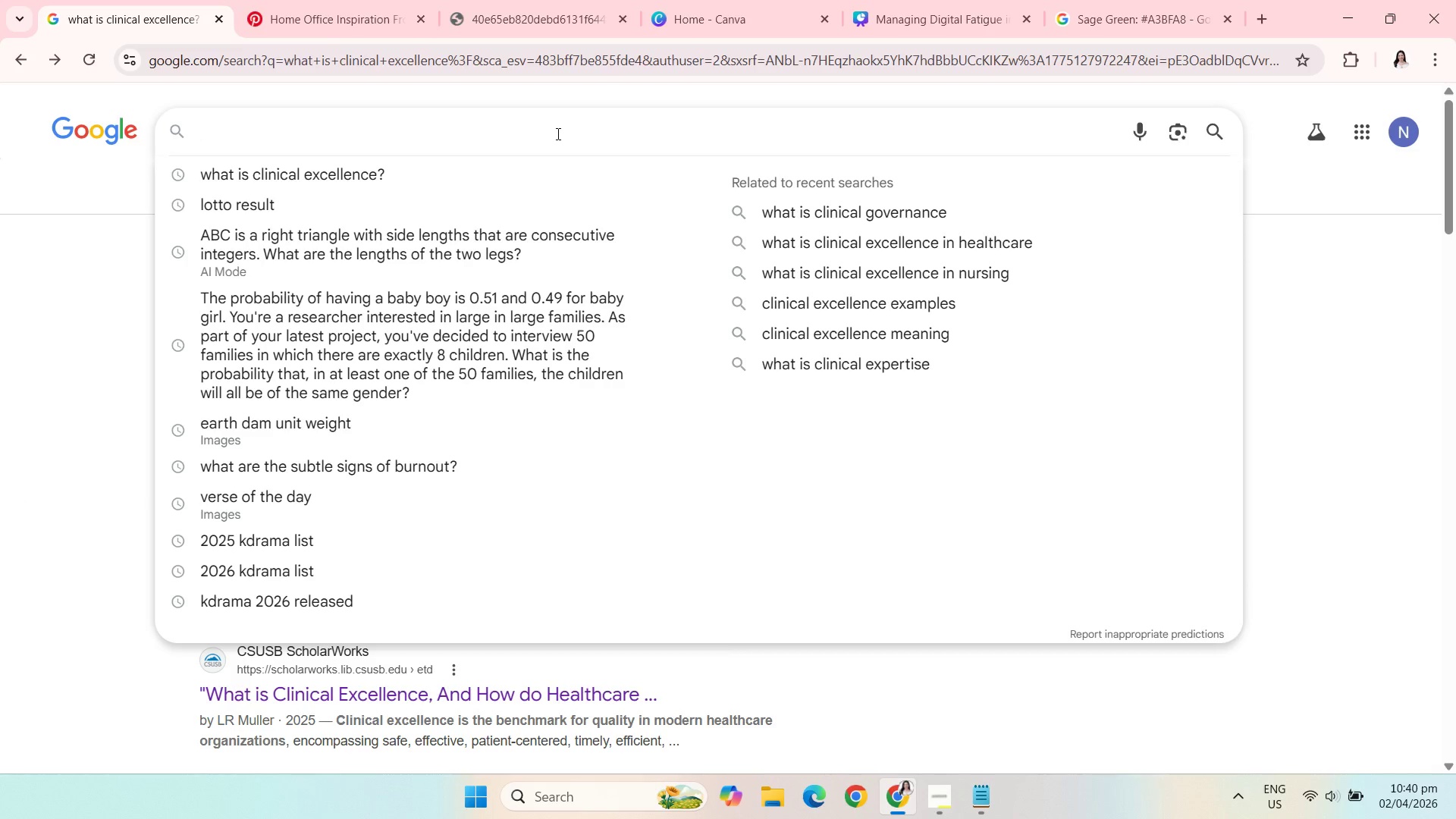 
wait(6.55)
 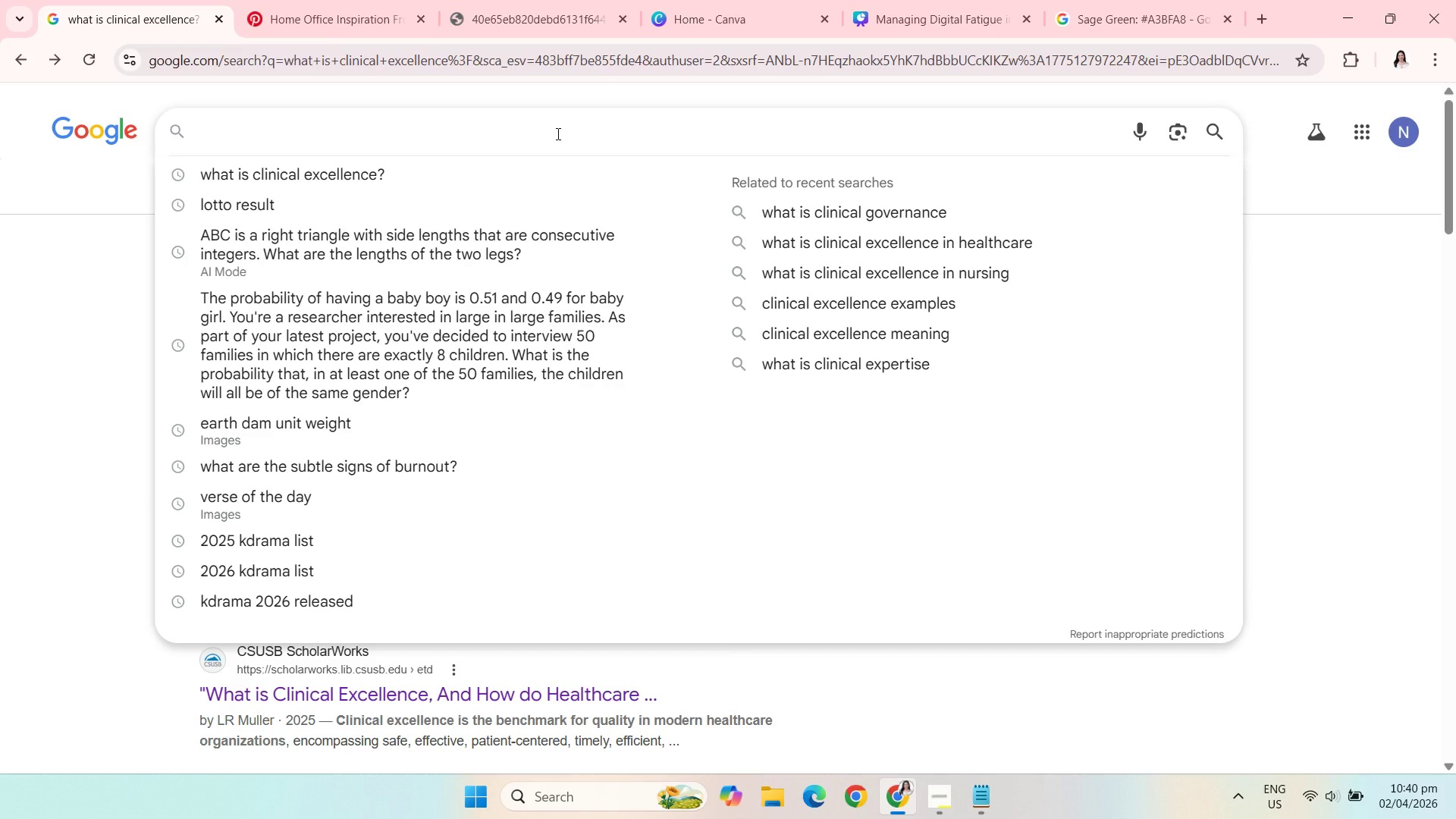 
type(how to take care of your e)
key(Backspace)
type(well)
 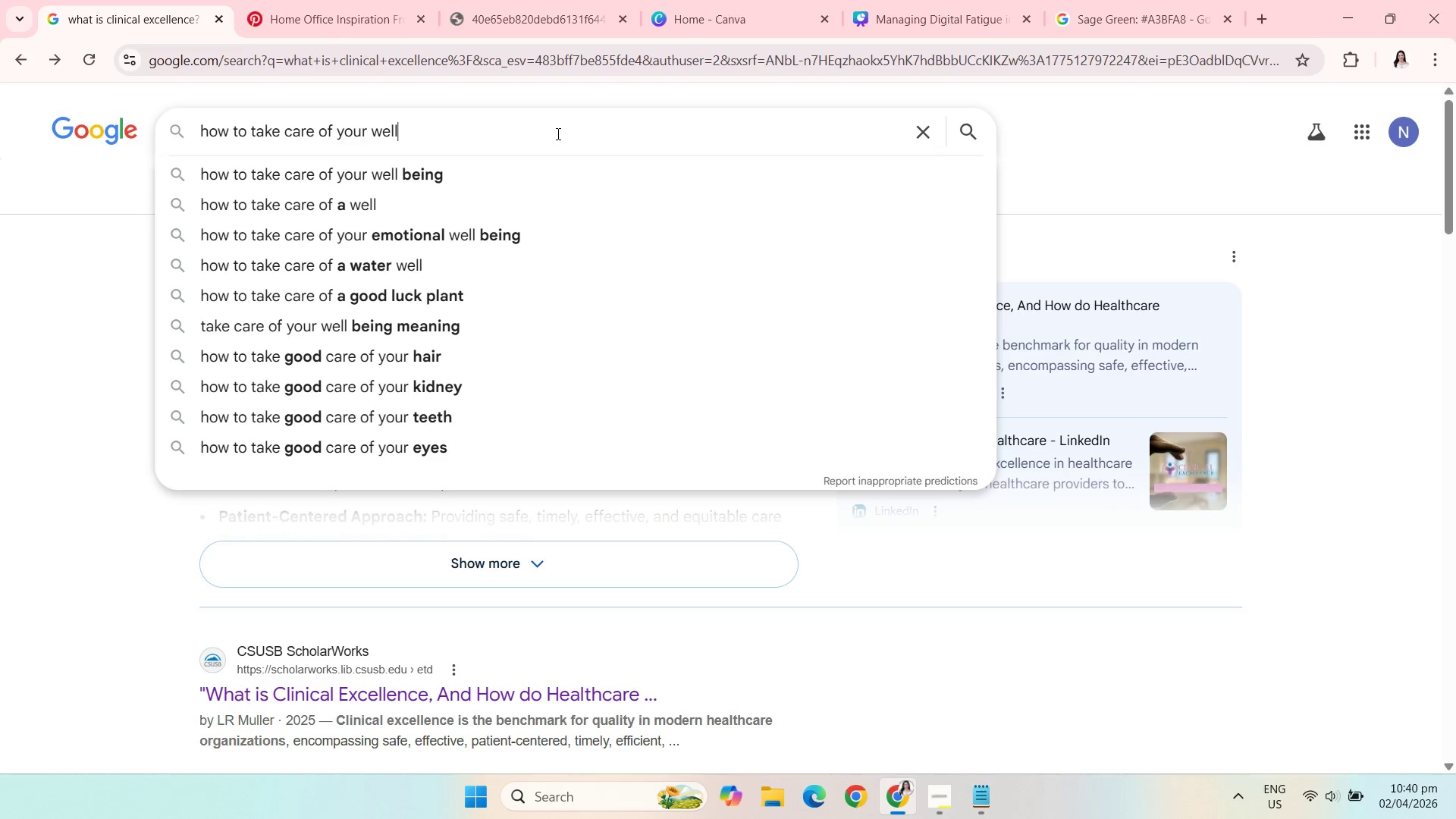 
key(ArrowDown)
 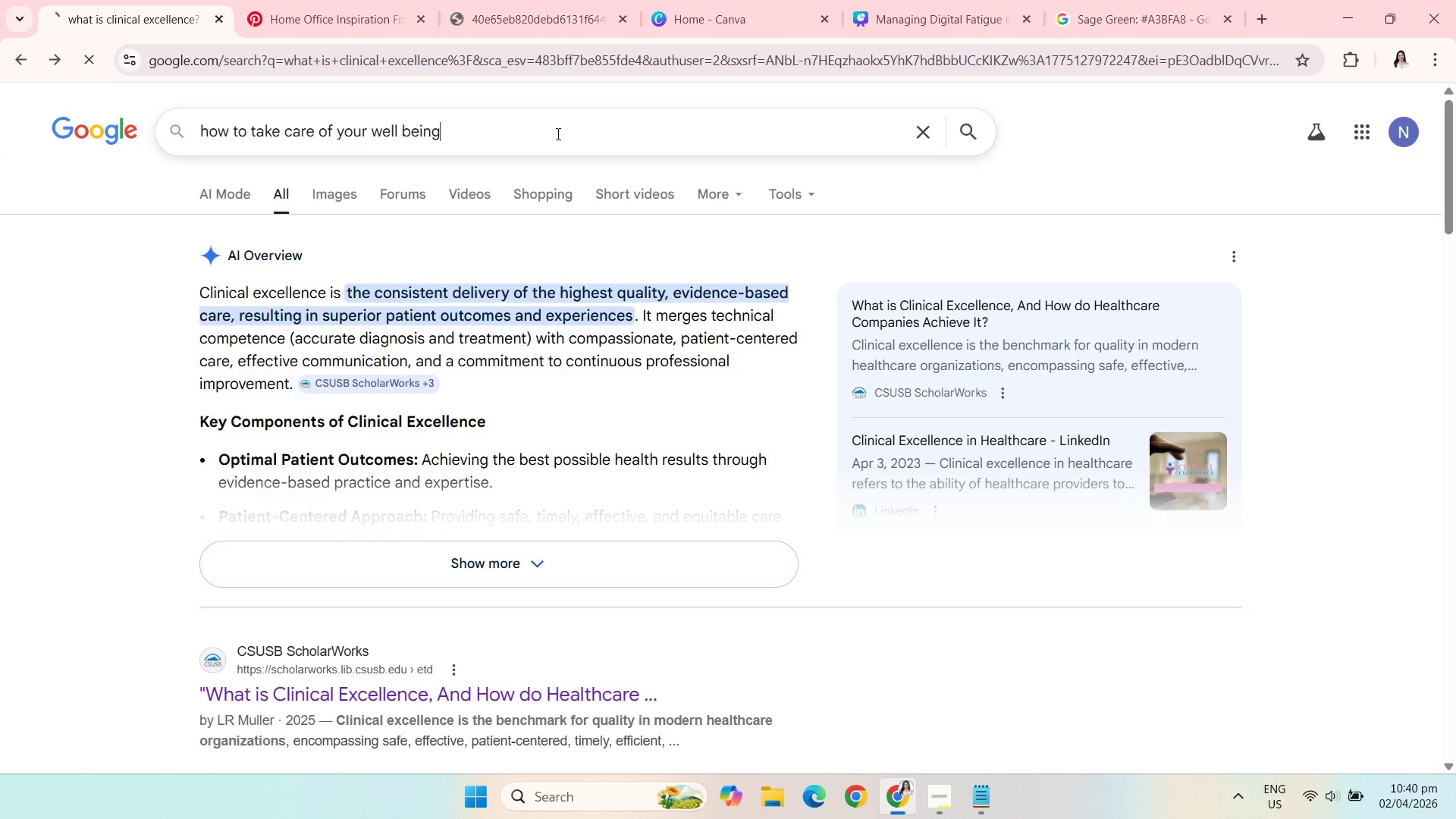 
key(Enter)
 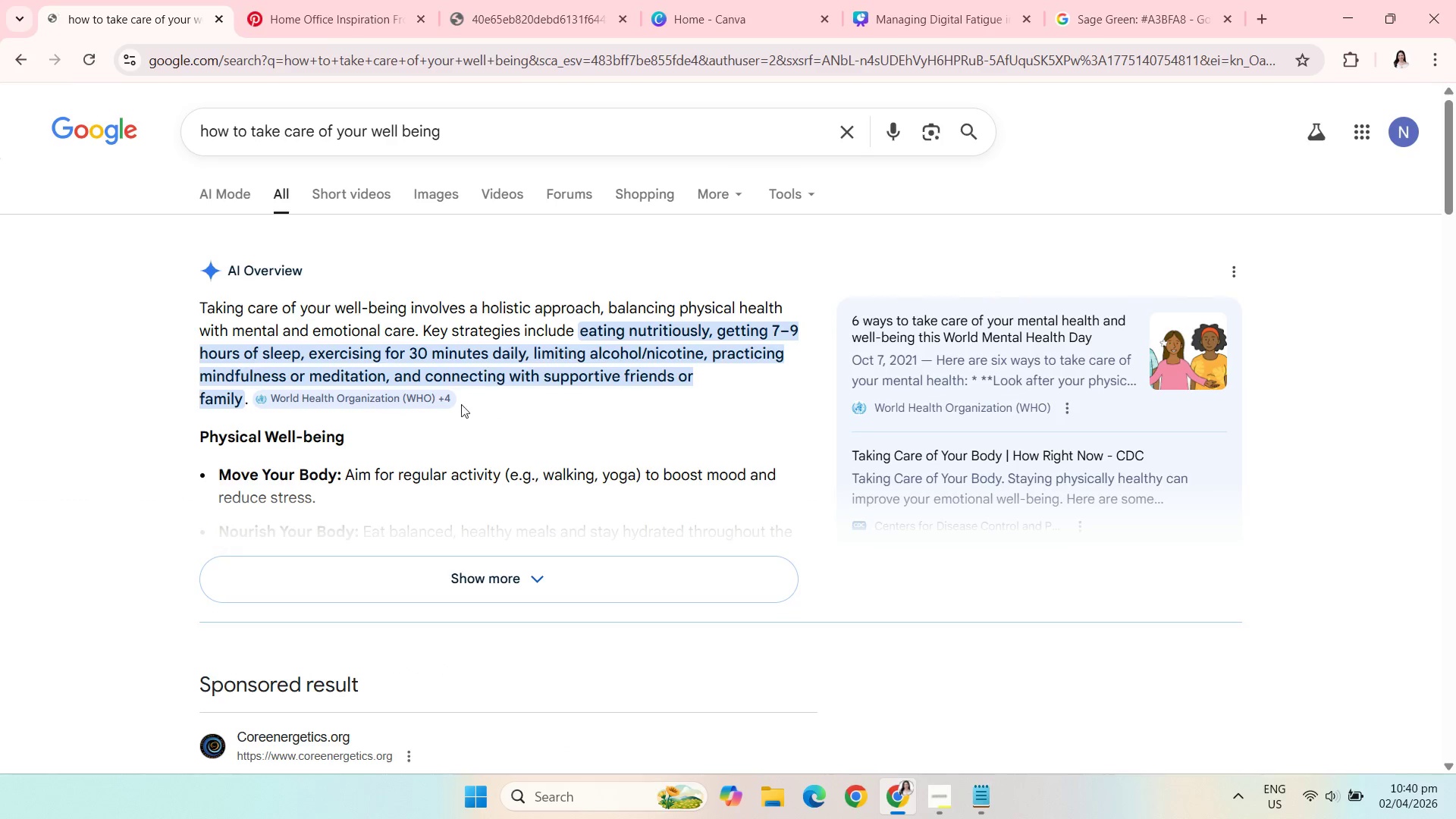 
mouse_move([441, 553])
 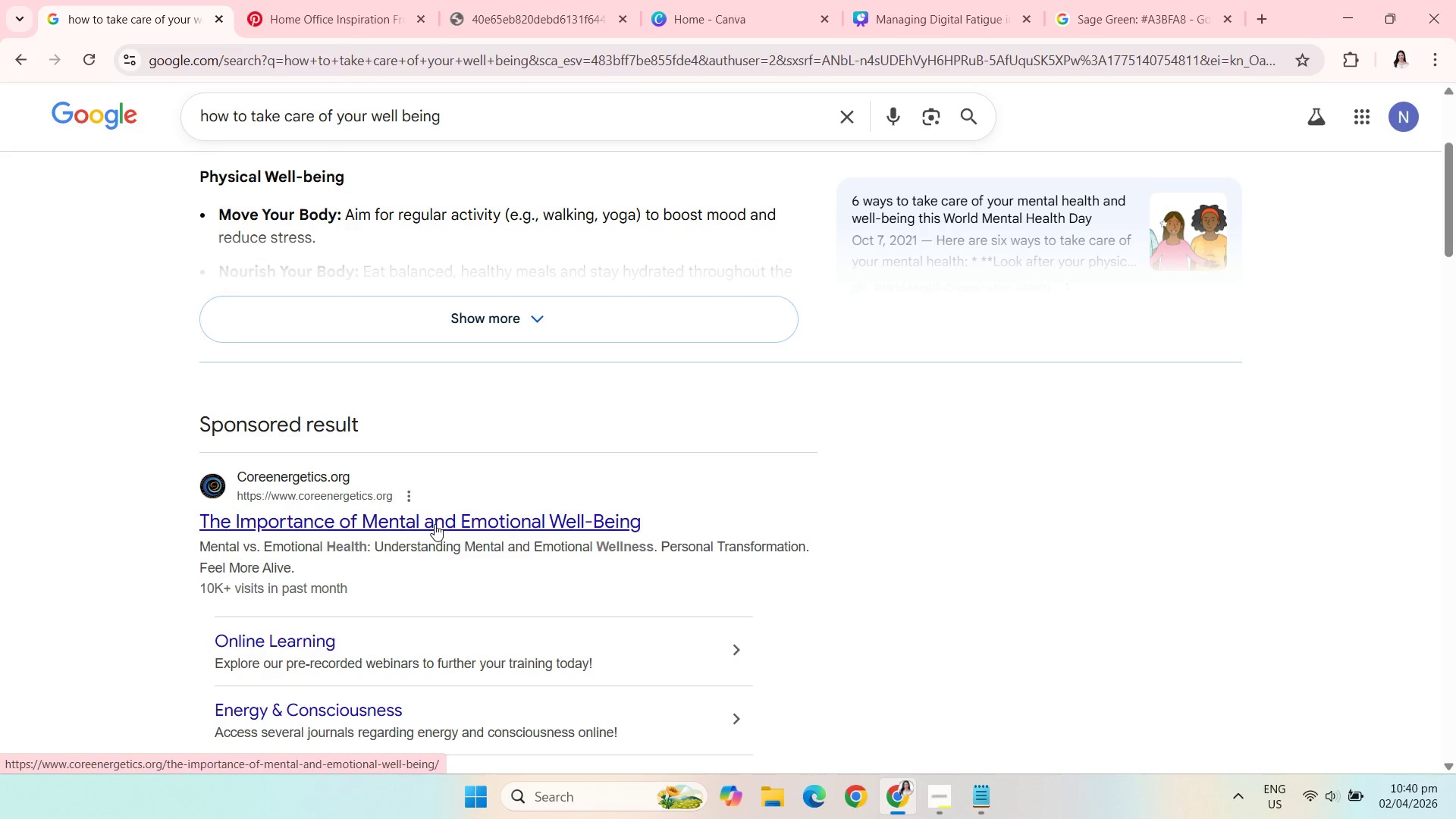 
left_click([435, 524])
 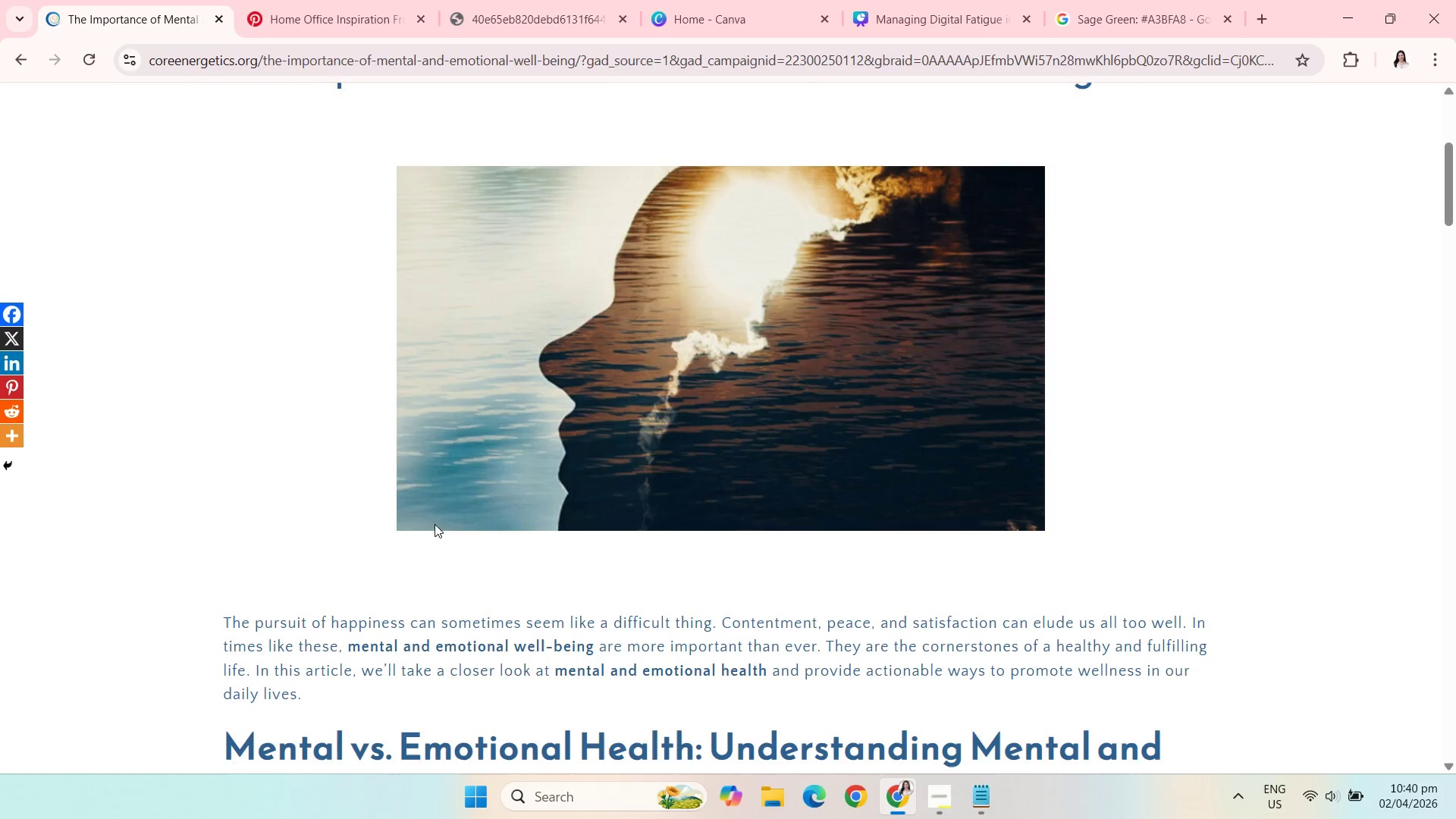 
wait(11.83)
 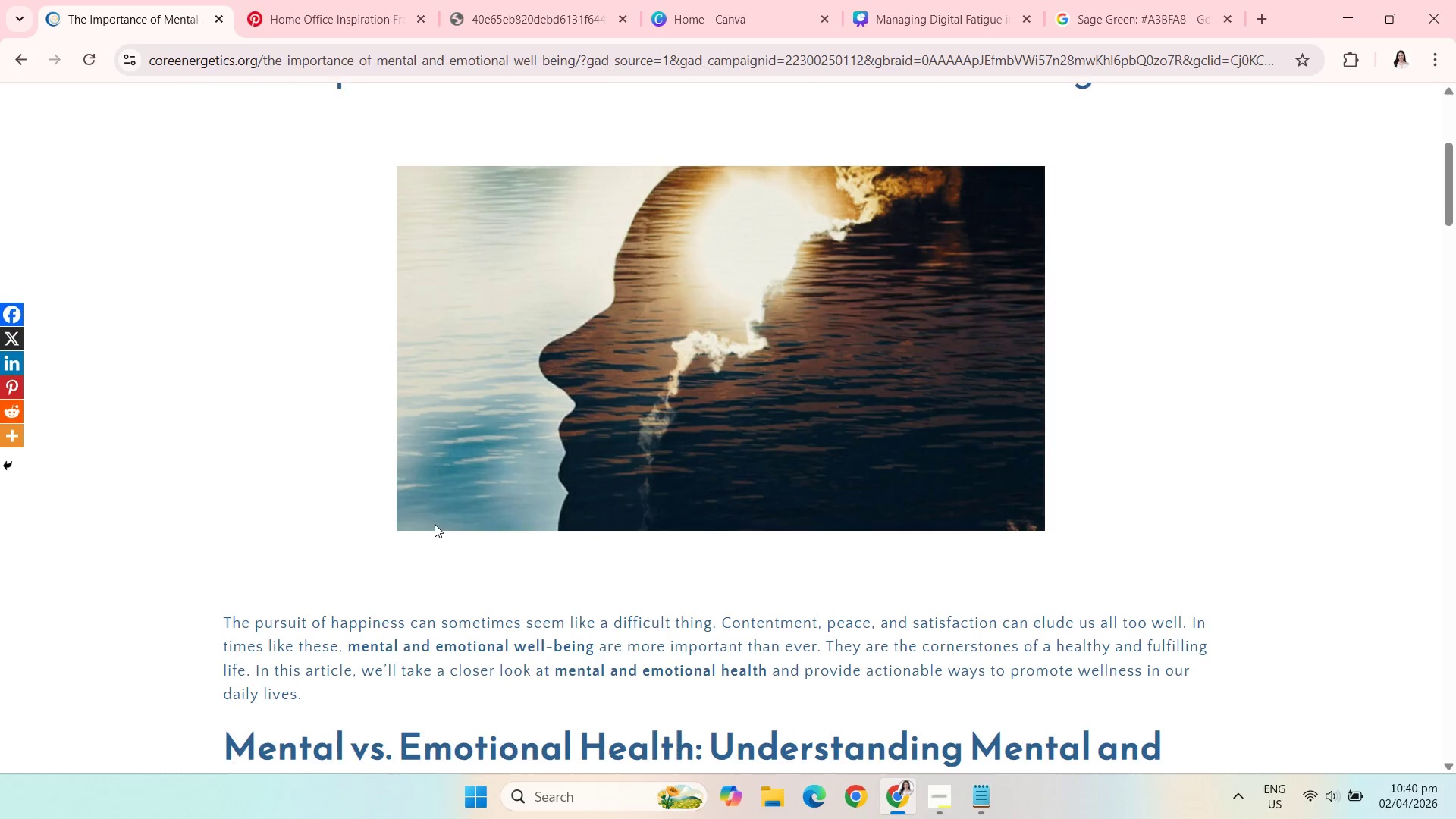 
left_click([942, 811])